 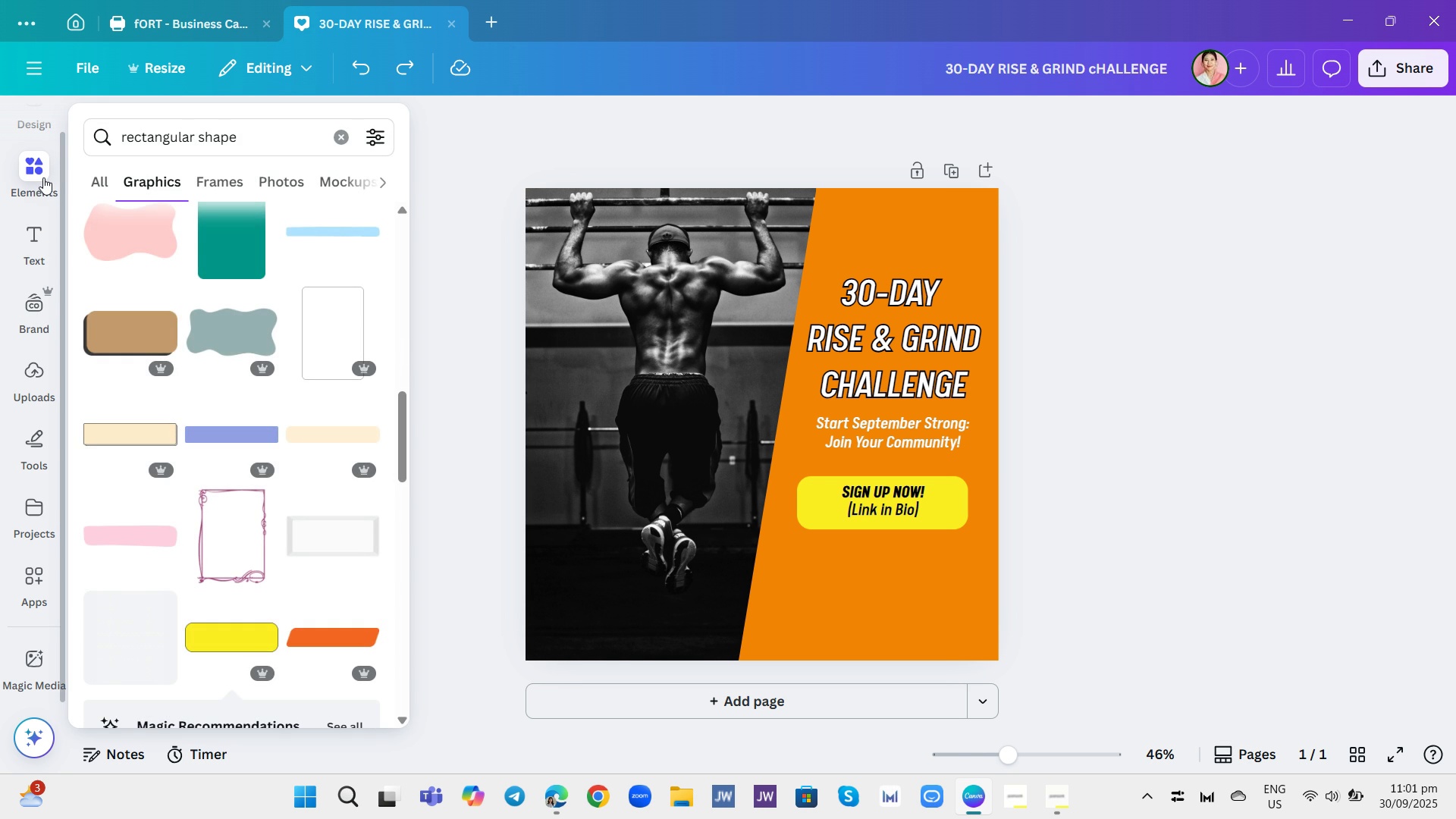 
left_click([624, 123])
 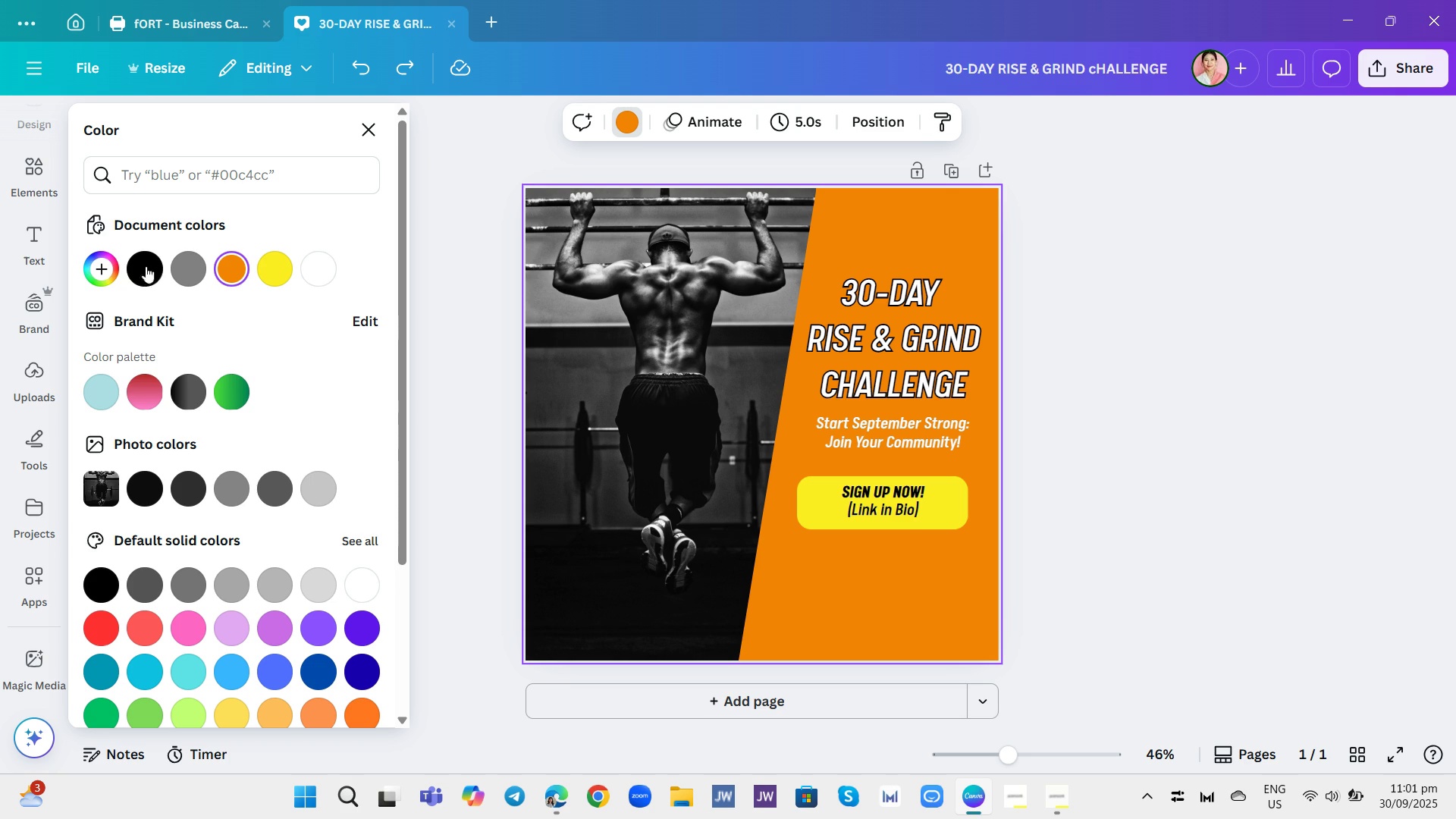 
left_click([103, 263])
 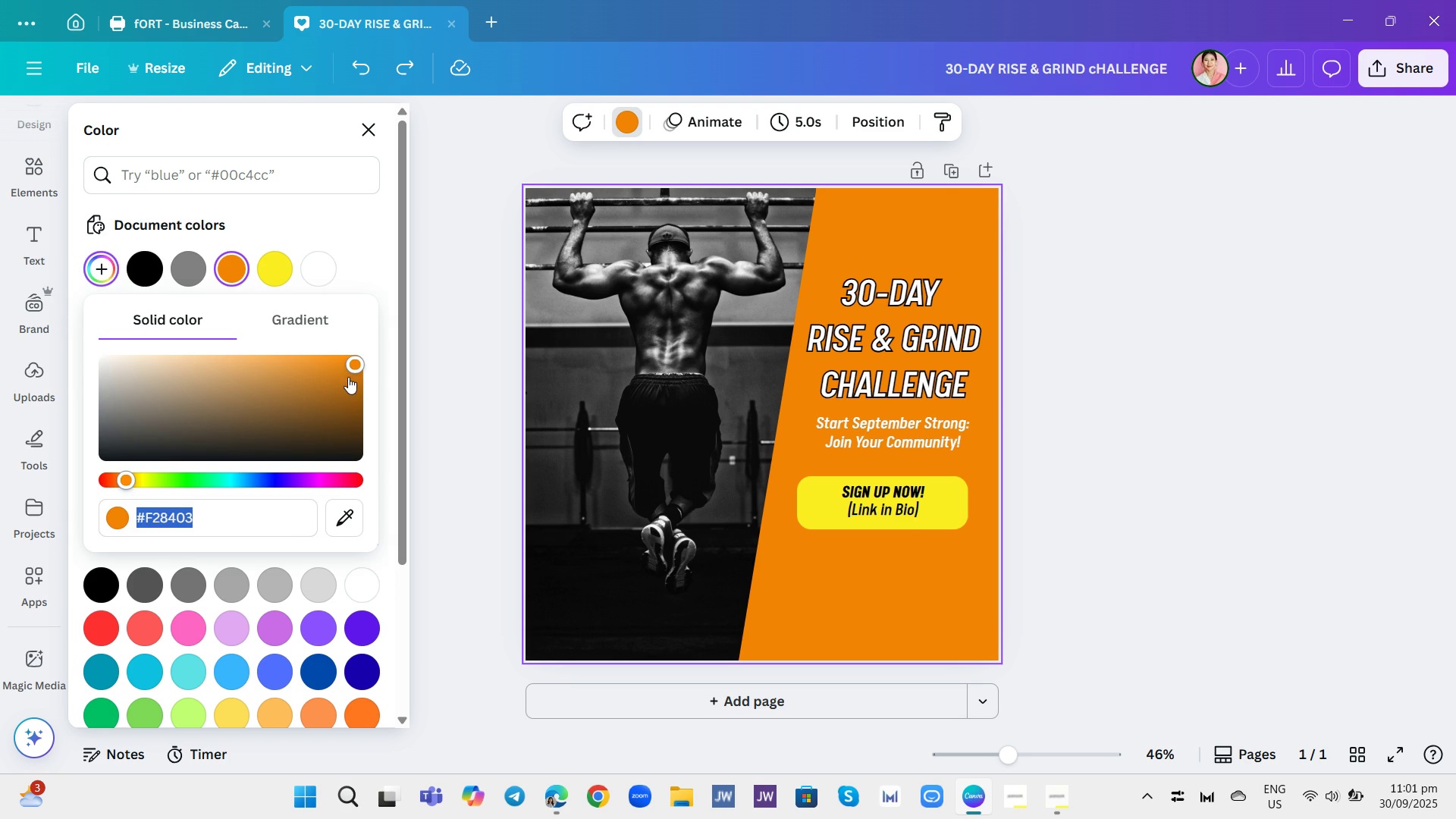 
left_click_drag(start_coordinate=[359, 365], to_coordinate=[353, 356])
 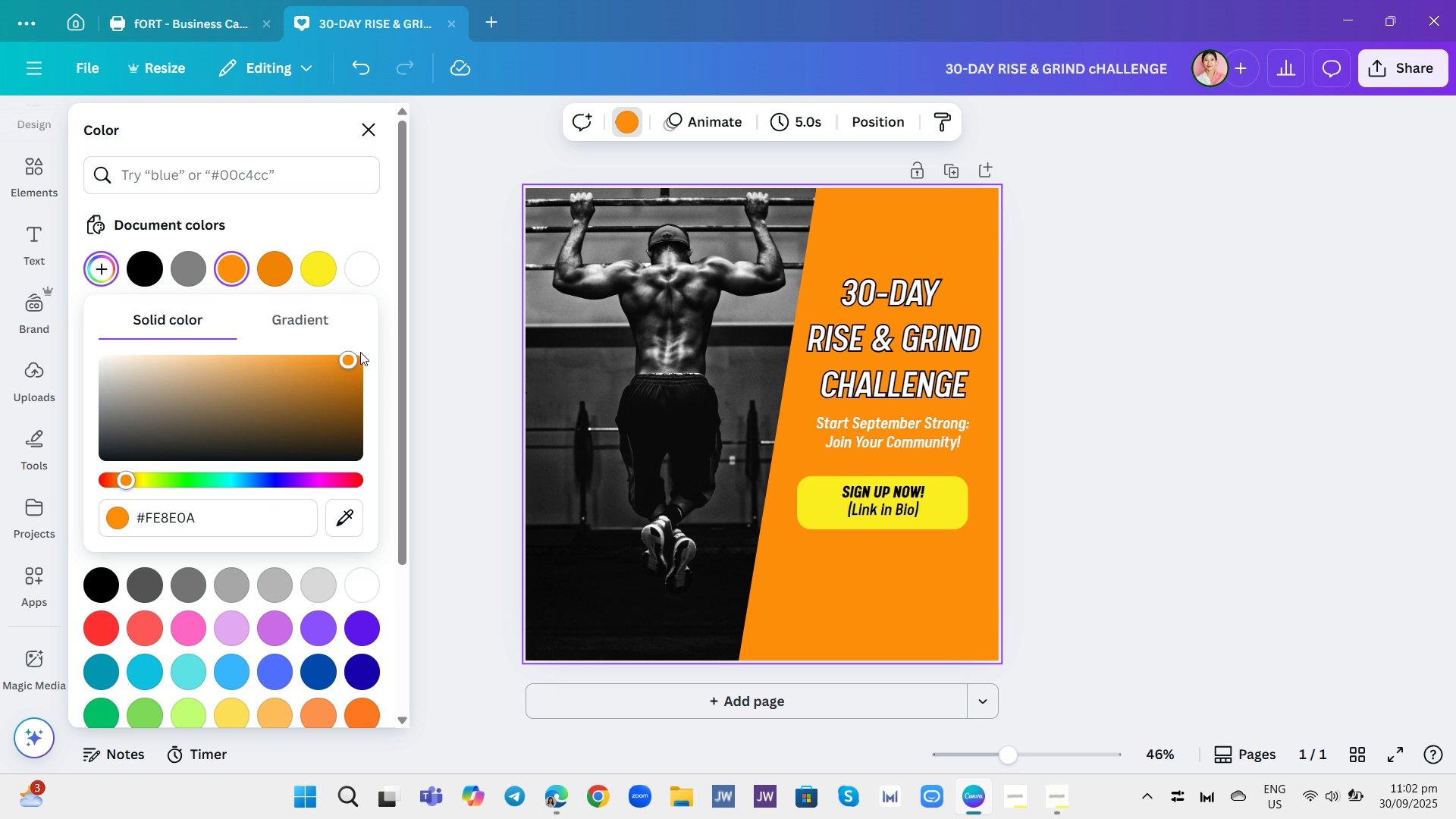 
wait(18.17)
 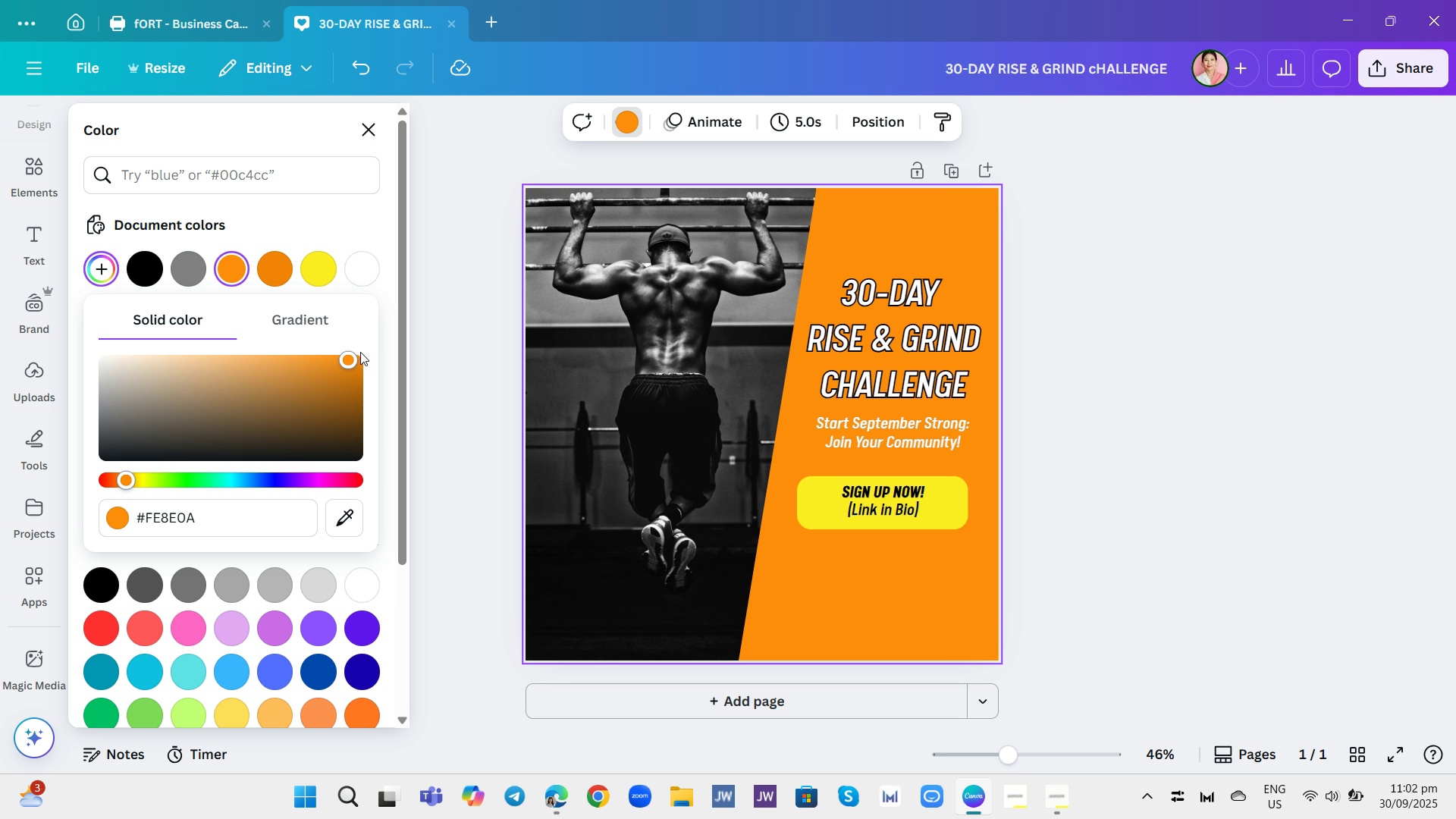 
left_click([1081, 373])
 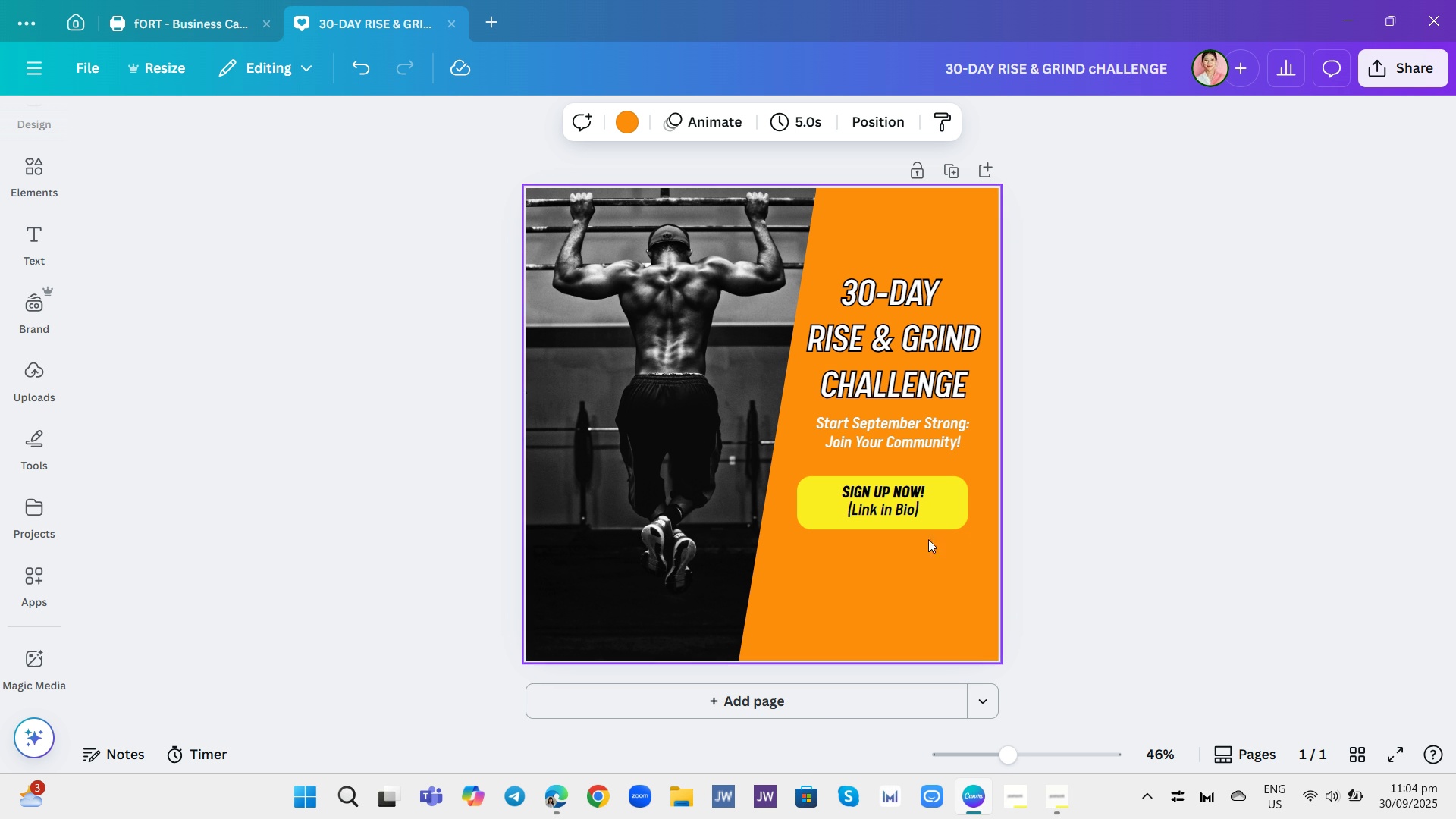 
wait(118.71)
 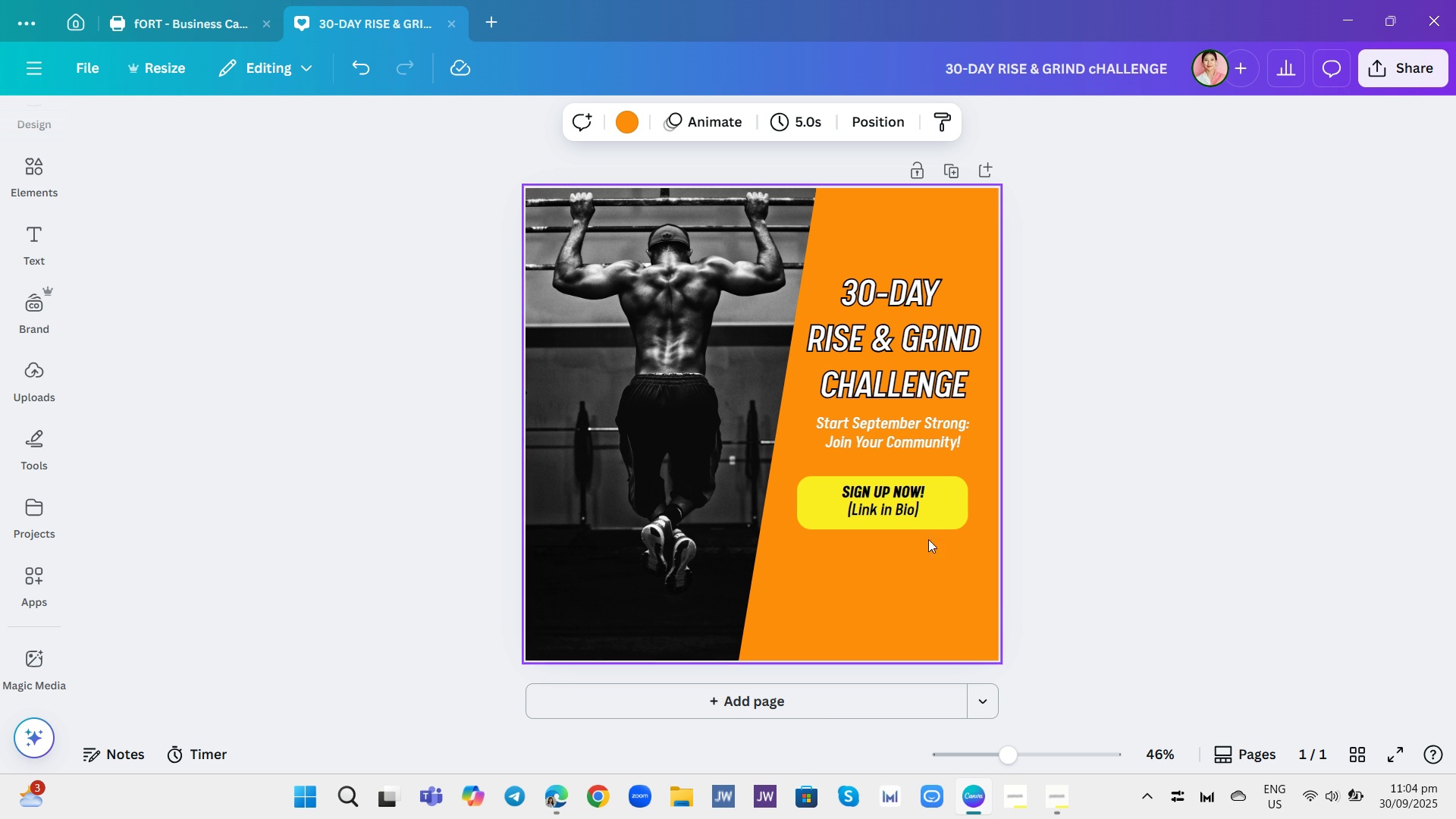 
left_click([1064, 808])